 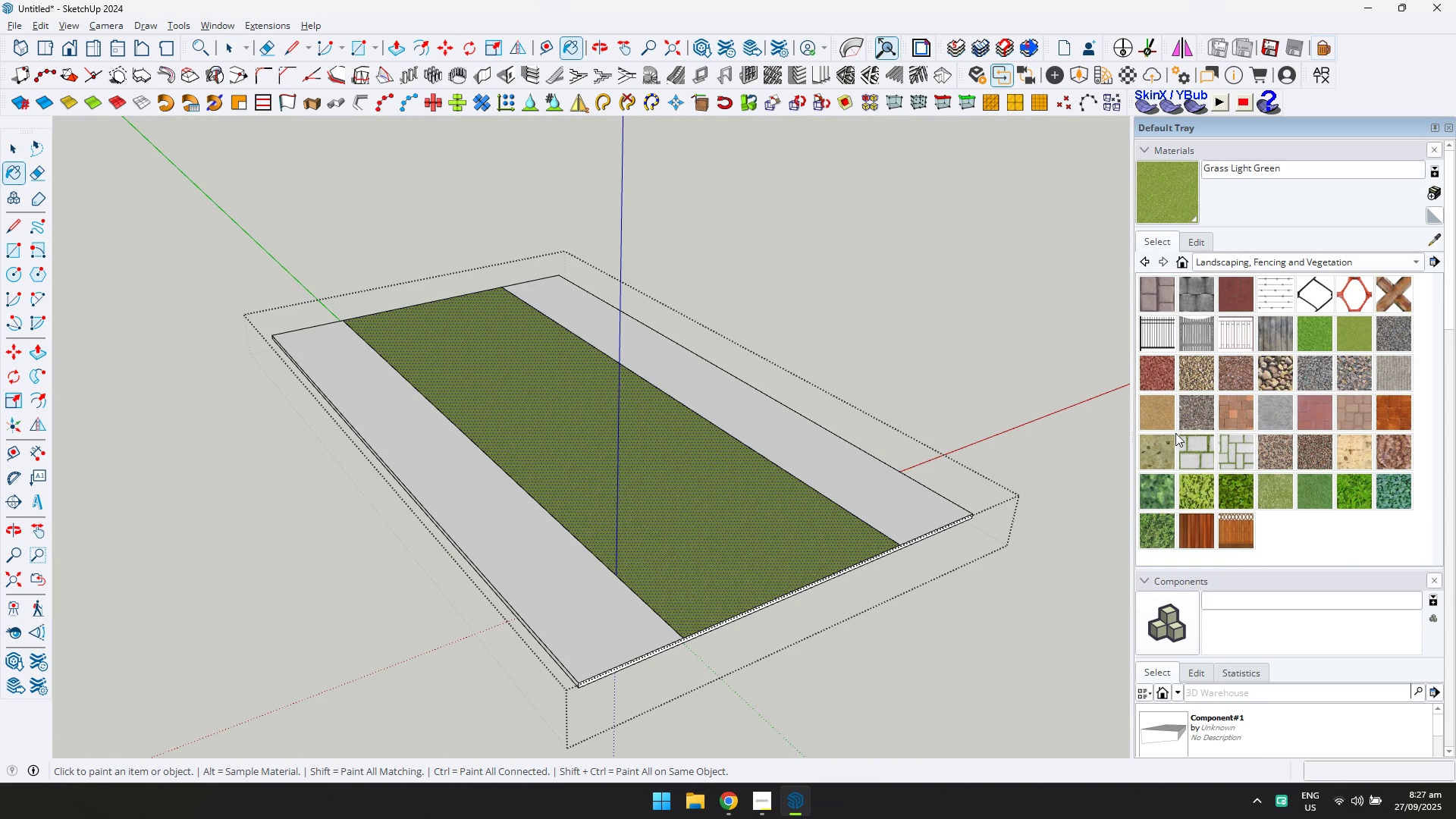 
double_click([824, 483])
 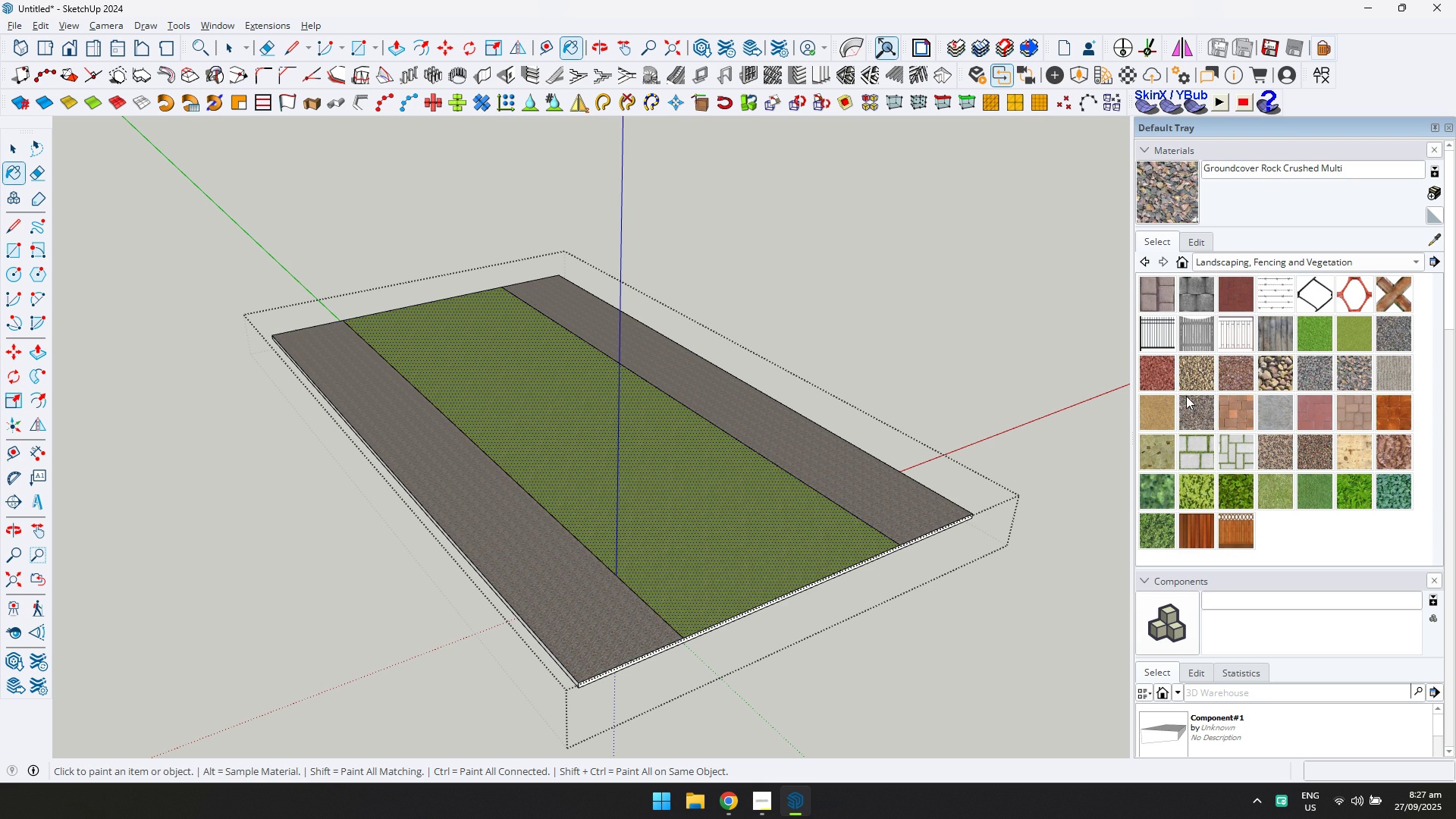 
left_click([1196, 413])
 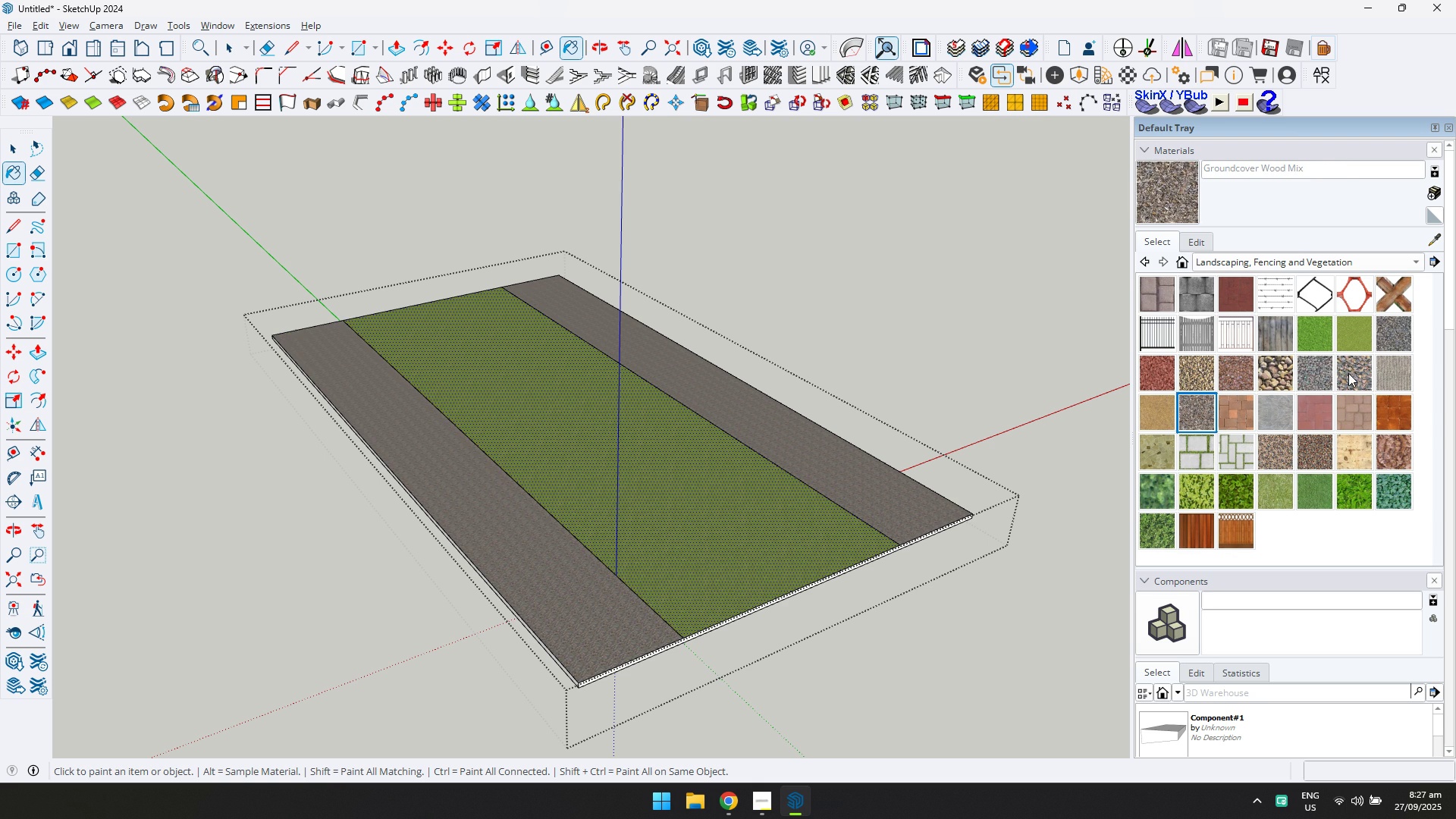 
double_click([1316, 378])
 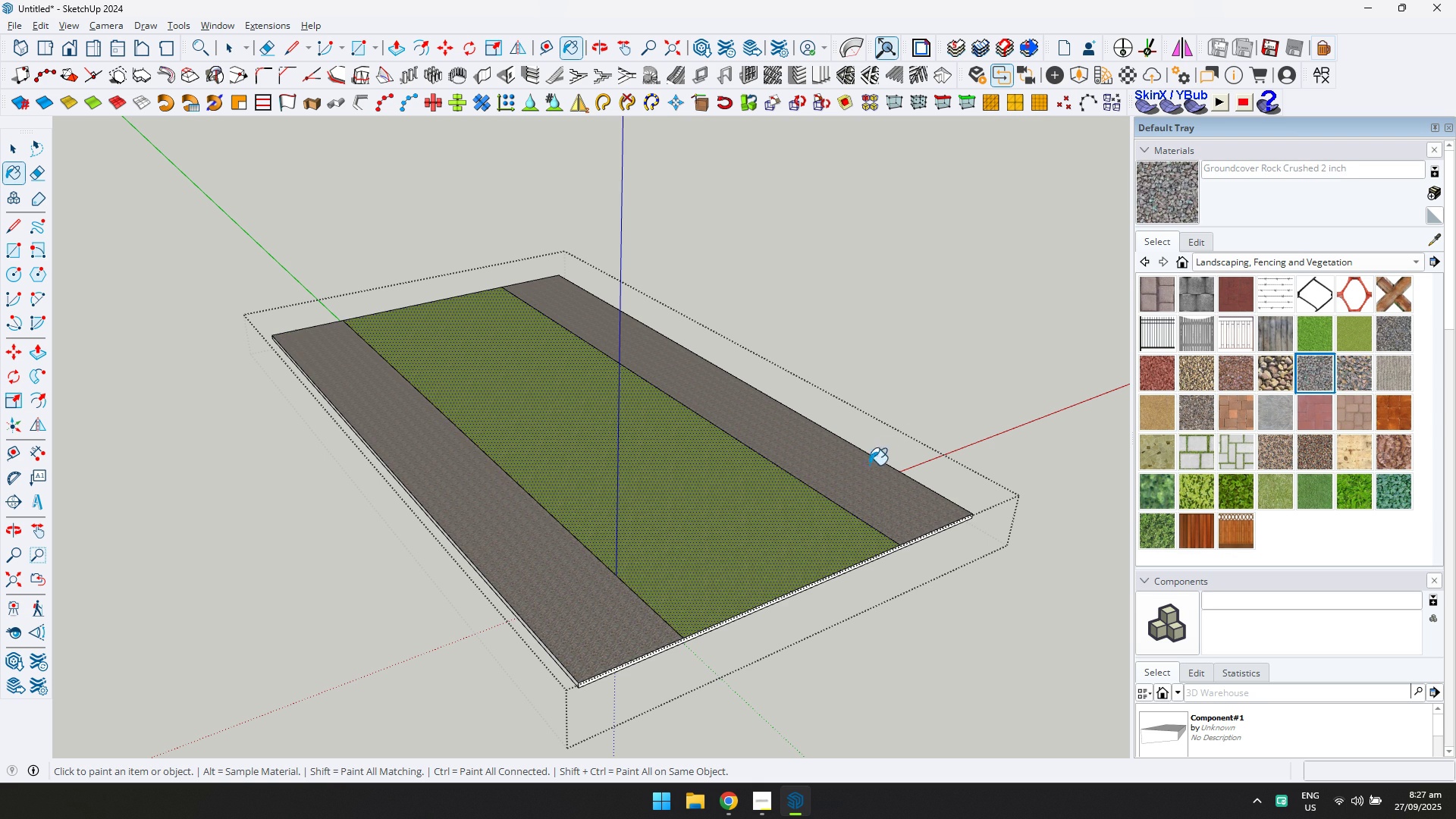 
left_click([862, 469])
 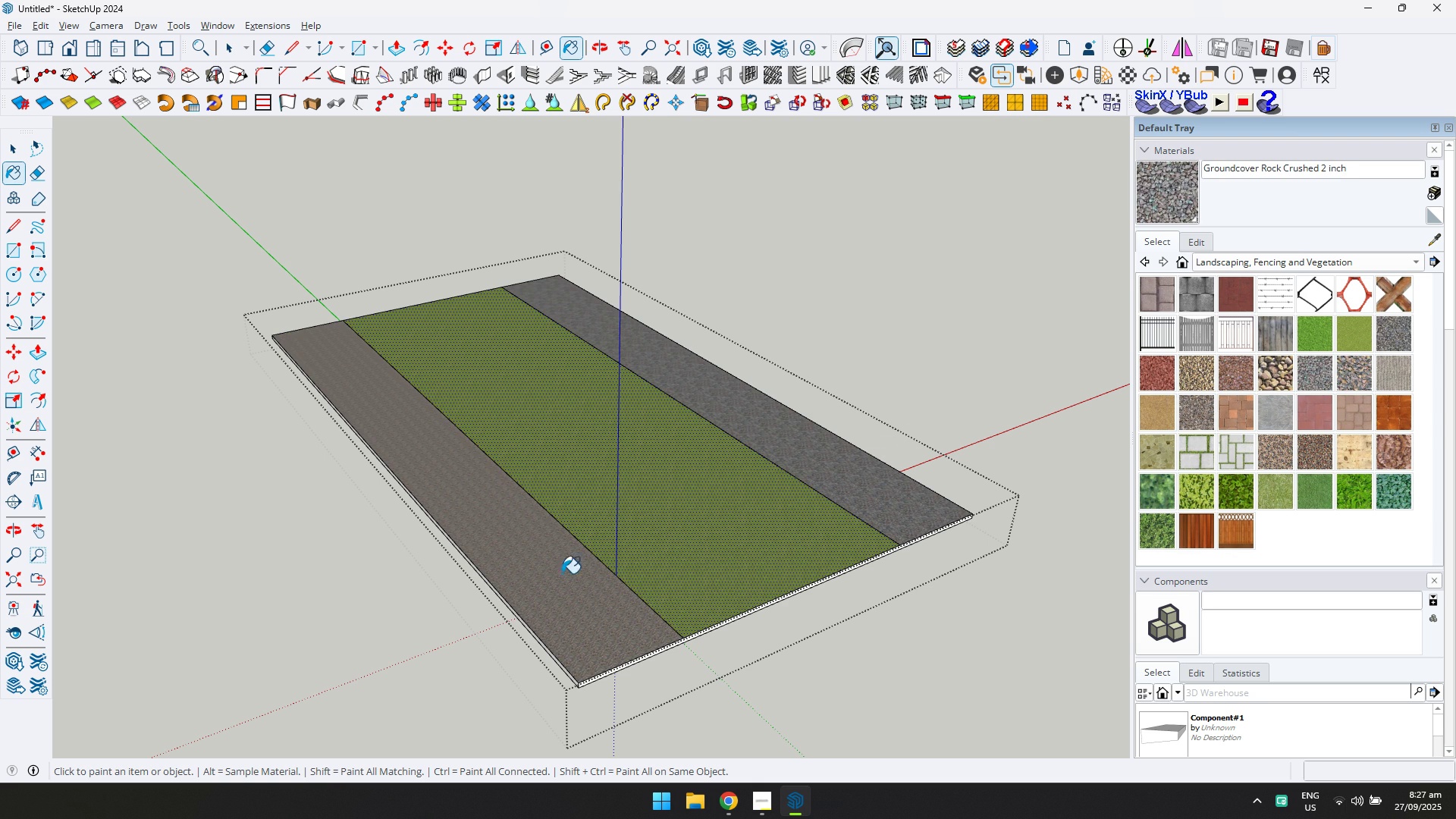 
left_click([560, 575])
 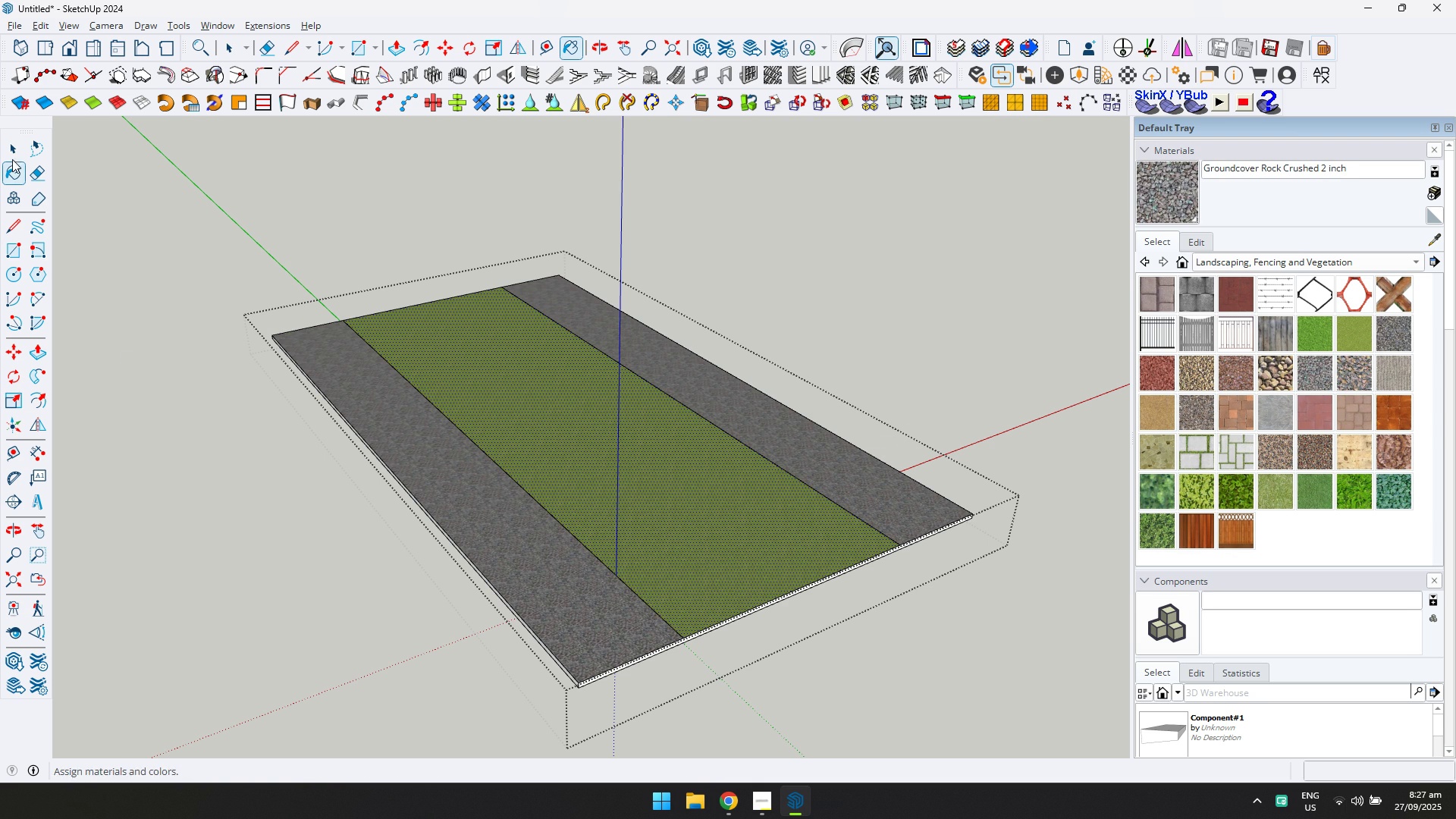 
key(Escape)
 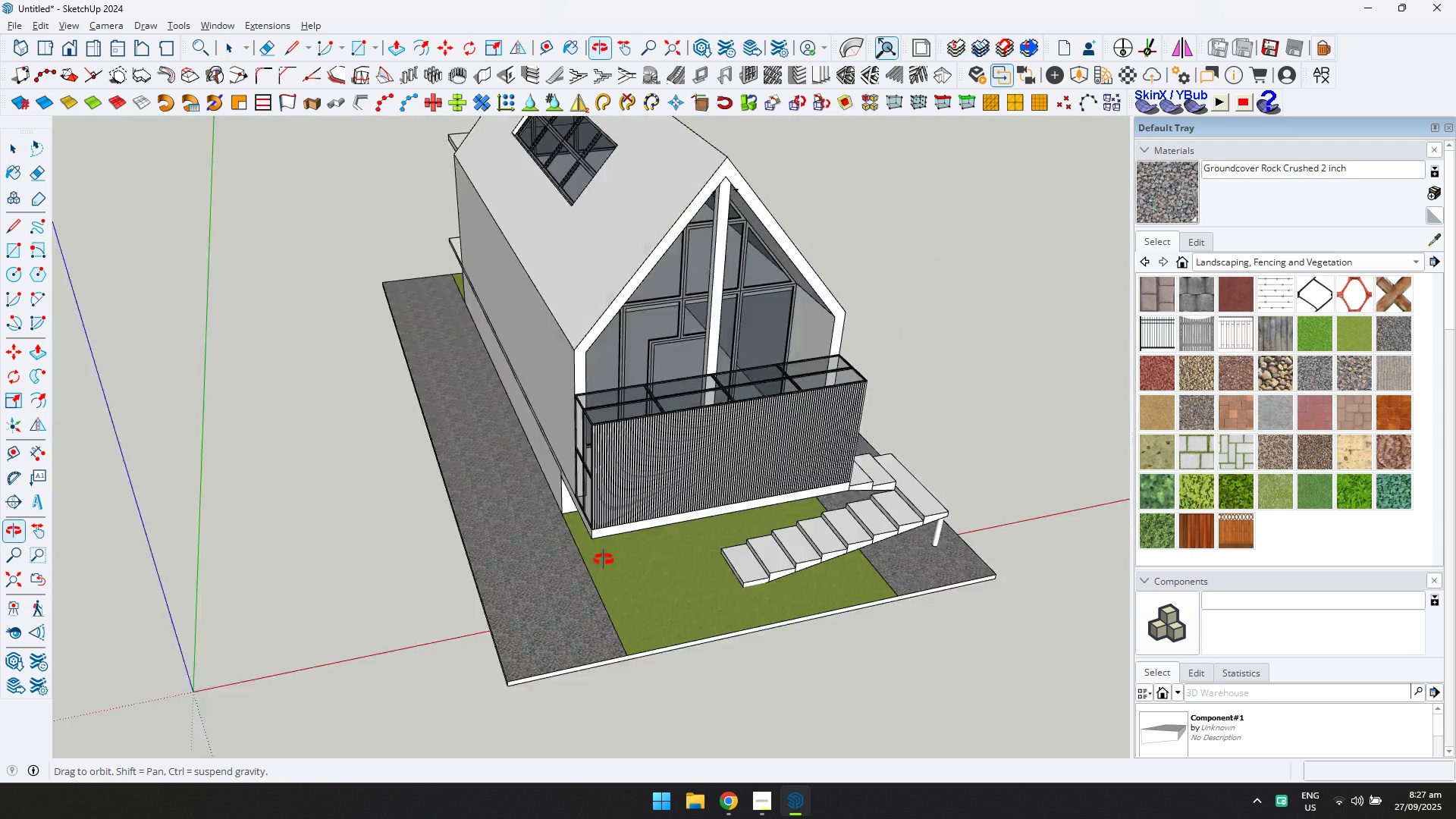 
scroll: coordinate [652, 507], scroll_direction: down, amount: 1.0